 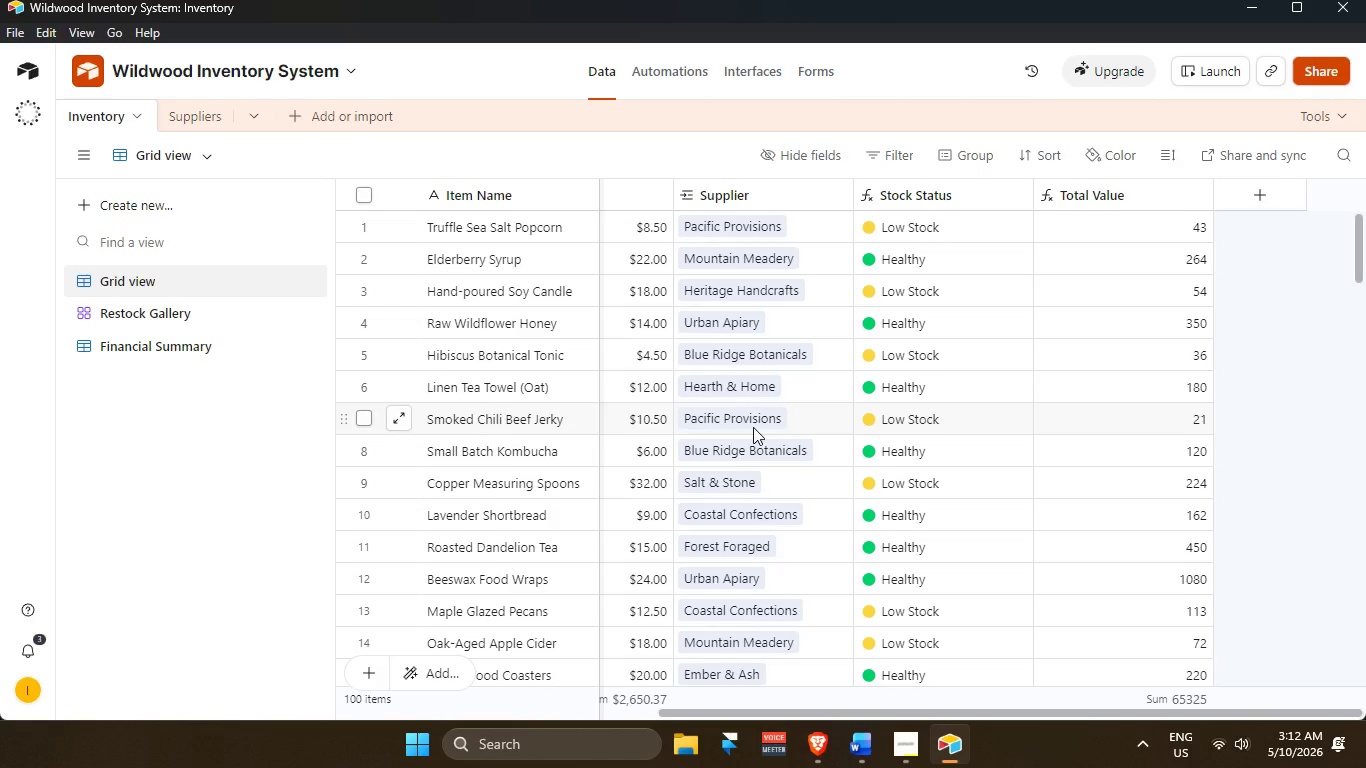 
scroll: coordinate [775, 479], scroll_direction: up, amount: 2.0
 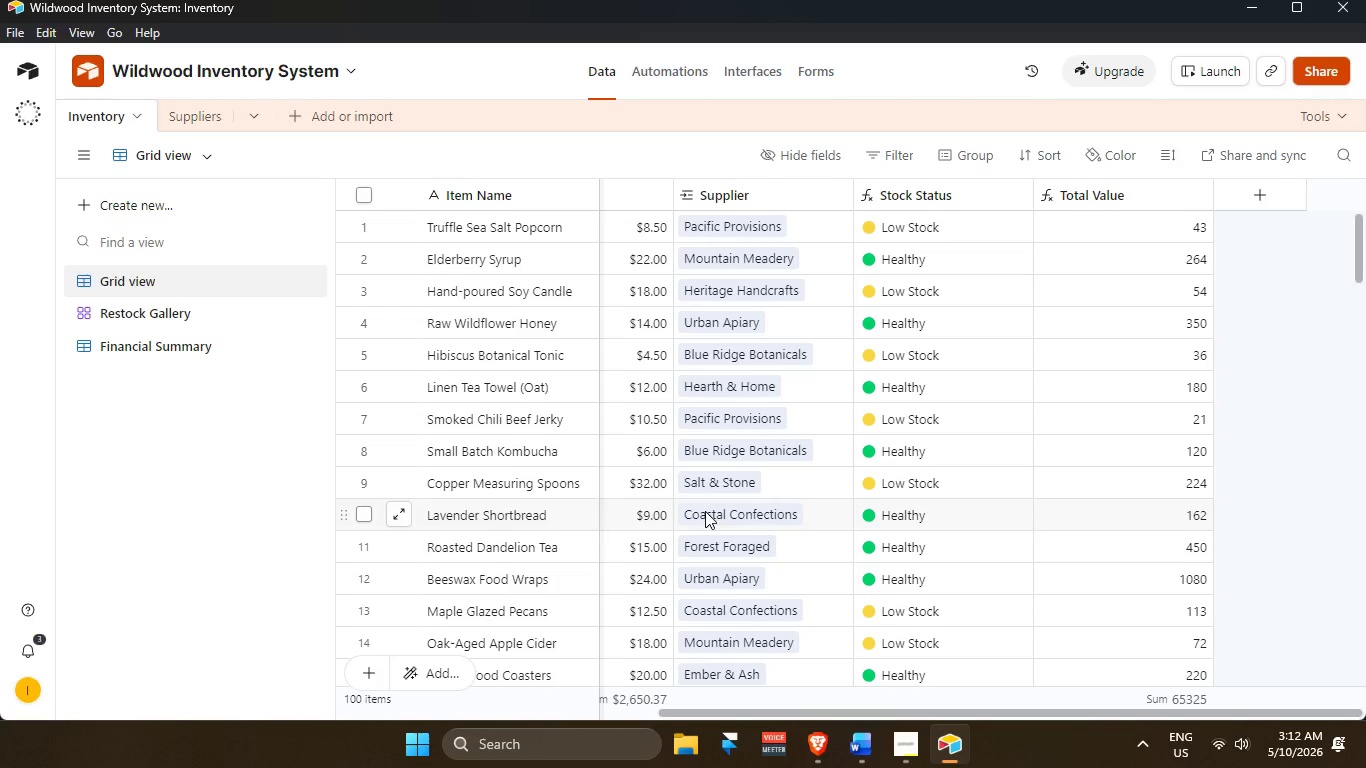 
wait(24.04)
 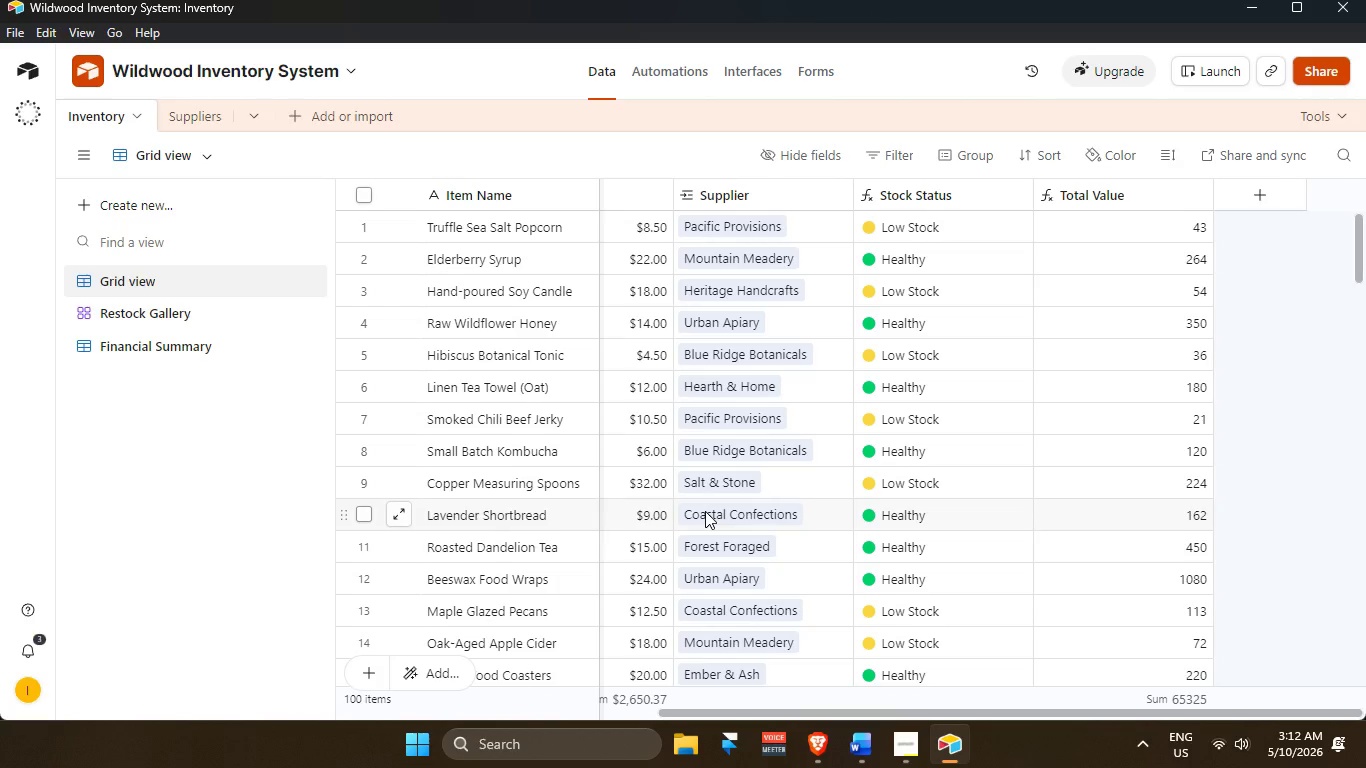 
scroll: coordinate [702, 513], scroll_direction: none, amount: 0.0
 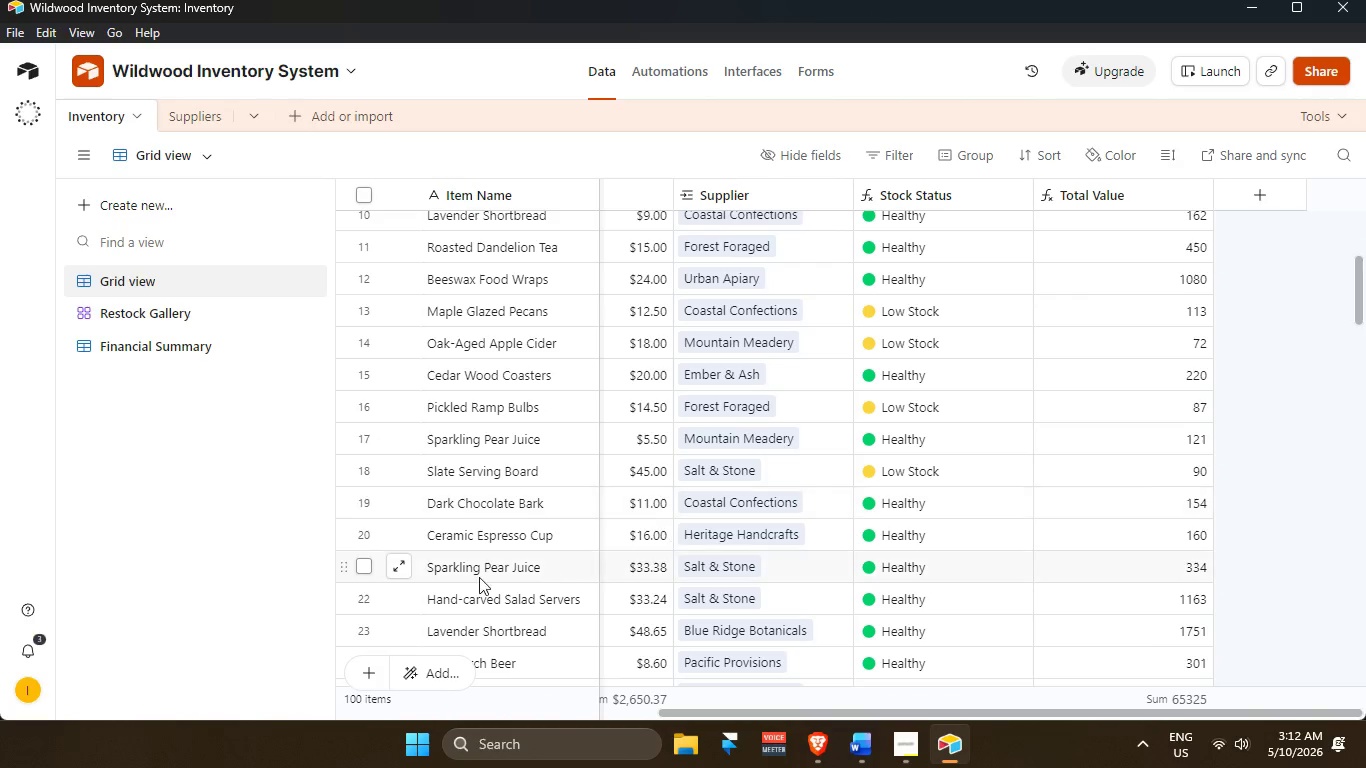 
scroll: coordinate [476, 580], scroll_direction: down, amount: 2.0
 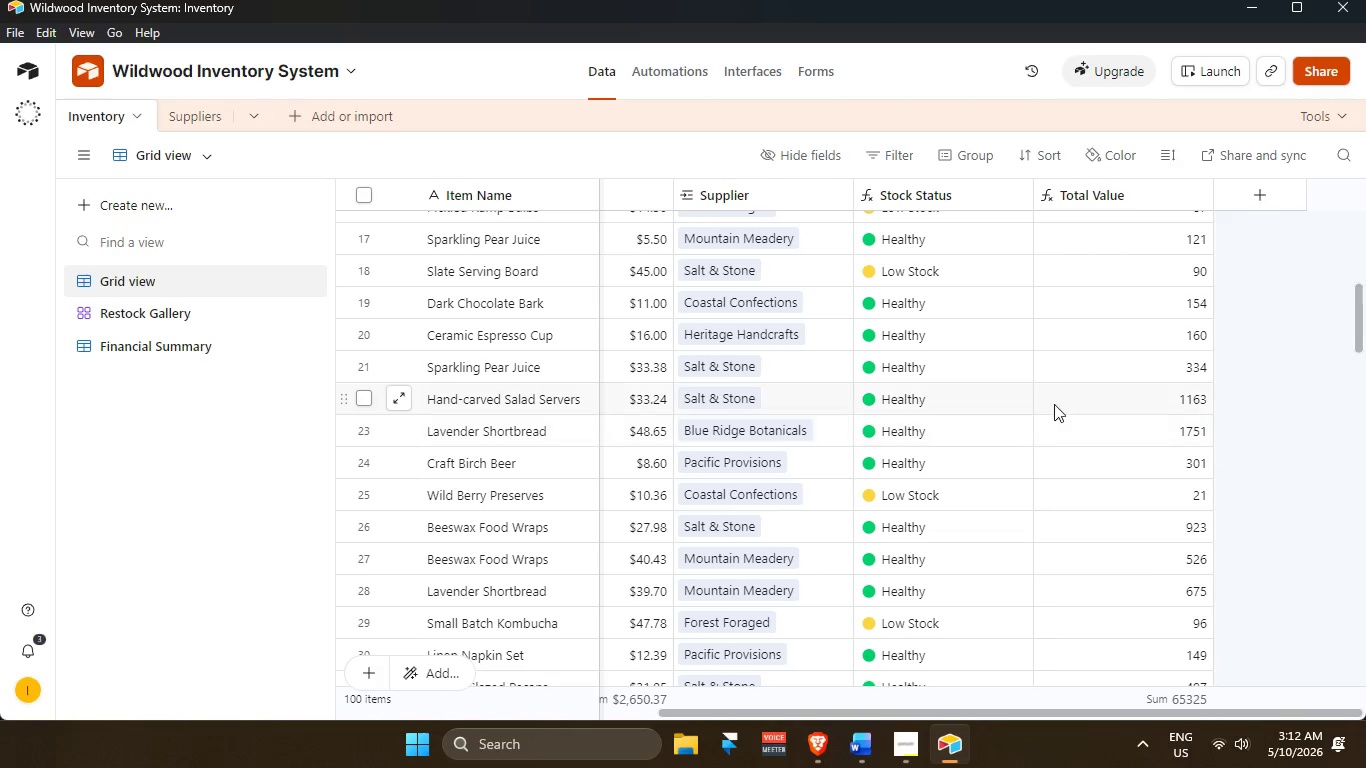 
scroll: coordinate [1079, 296], scroll_direction: up, amount: 6.0
 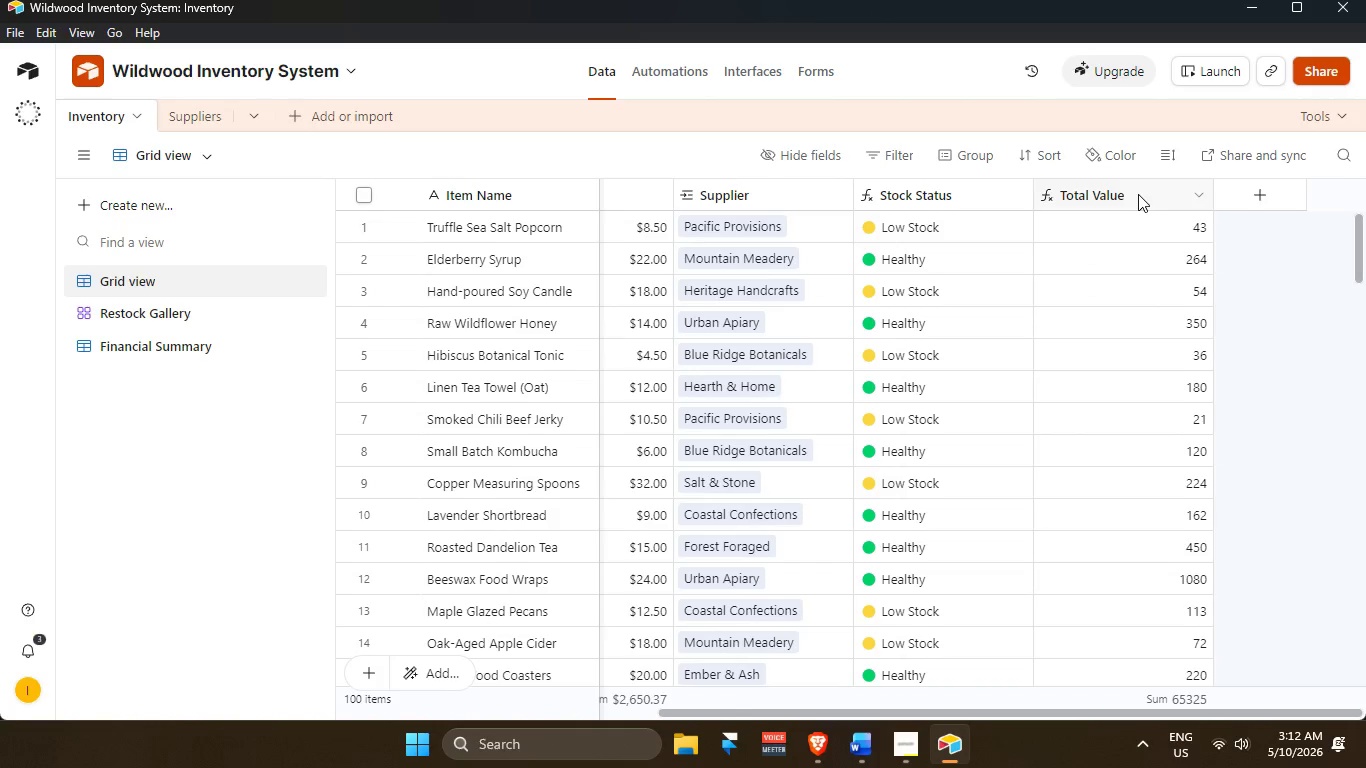 
double_click([1138, 194])
 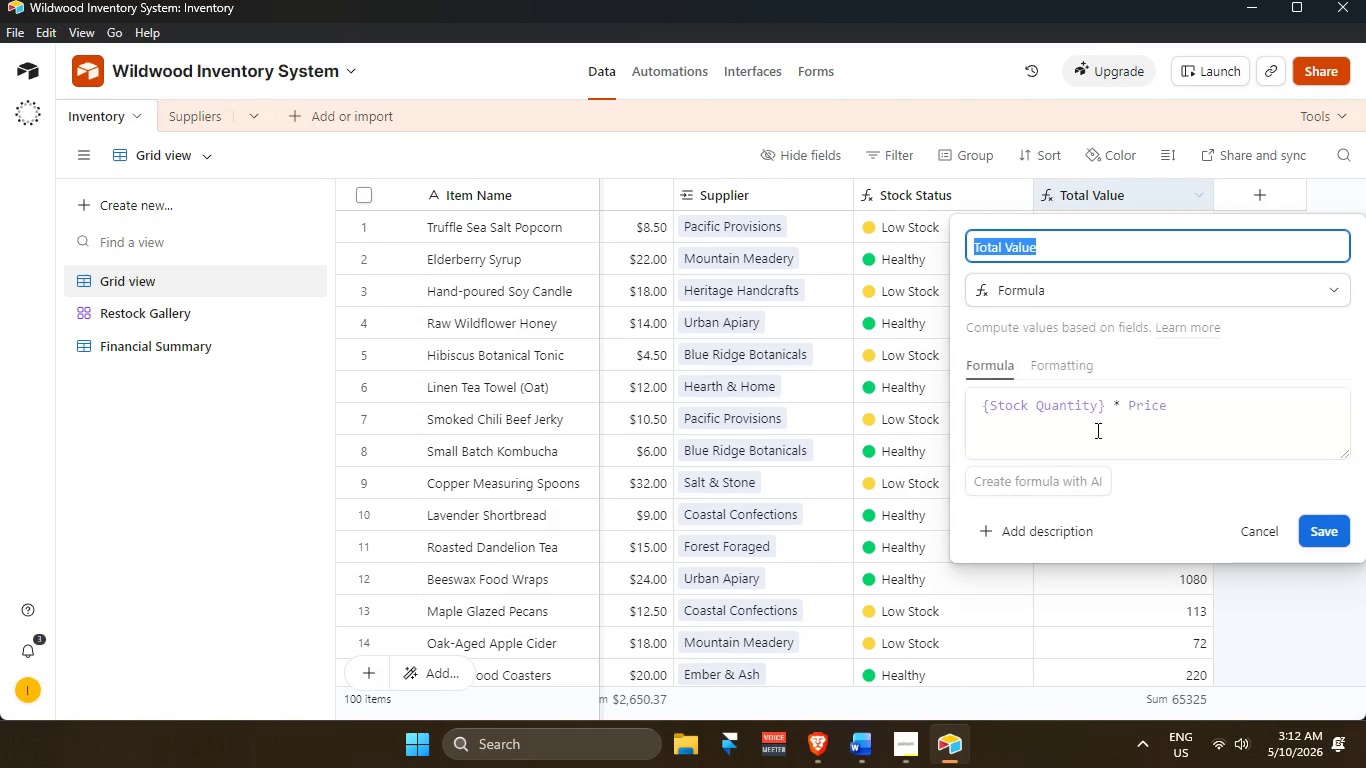 
mouse_move([1082, 474])
 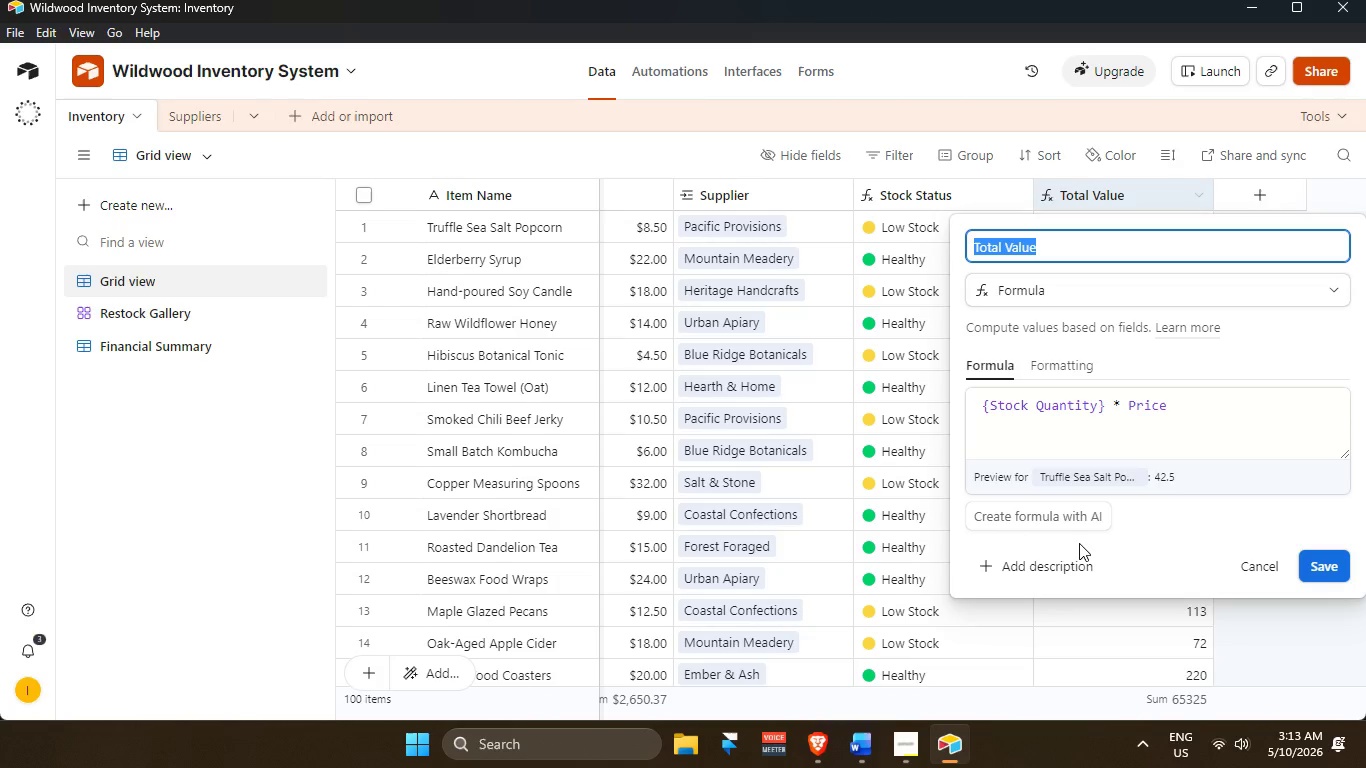 
wait(51.02)
 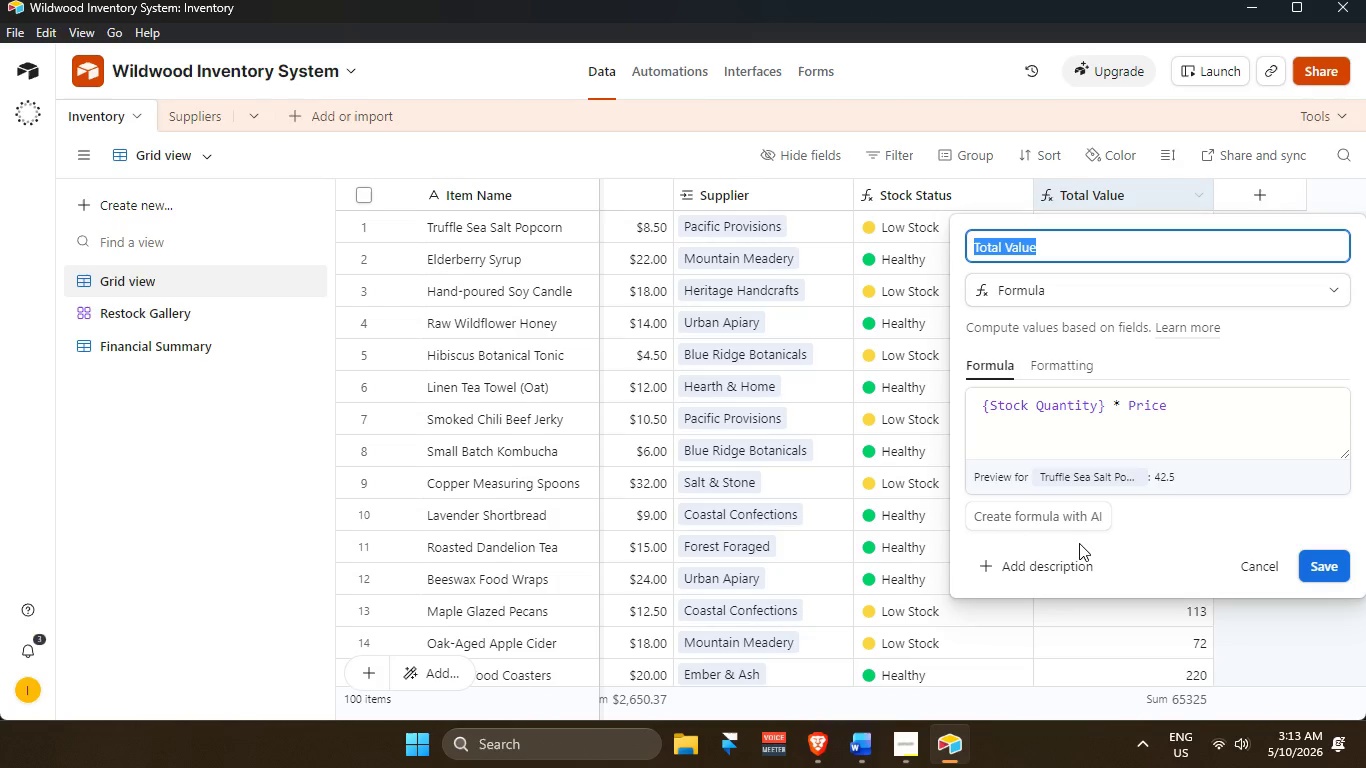 
scroll: coordinate [1079, 543], scroll_direction: down, amount: 2.0
 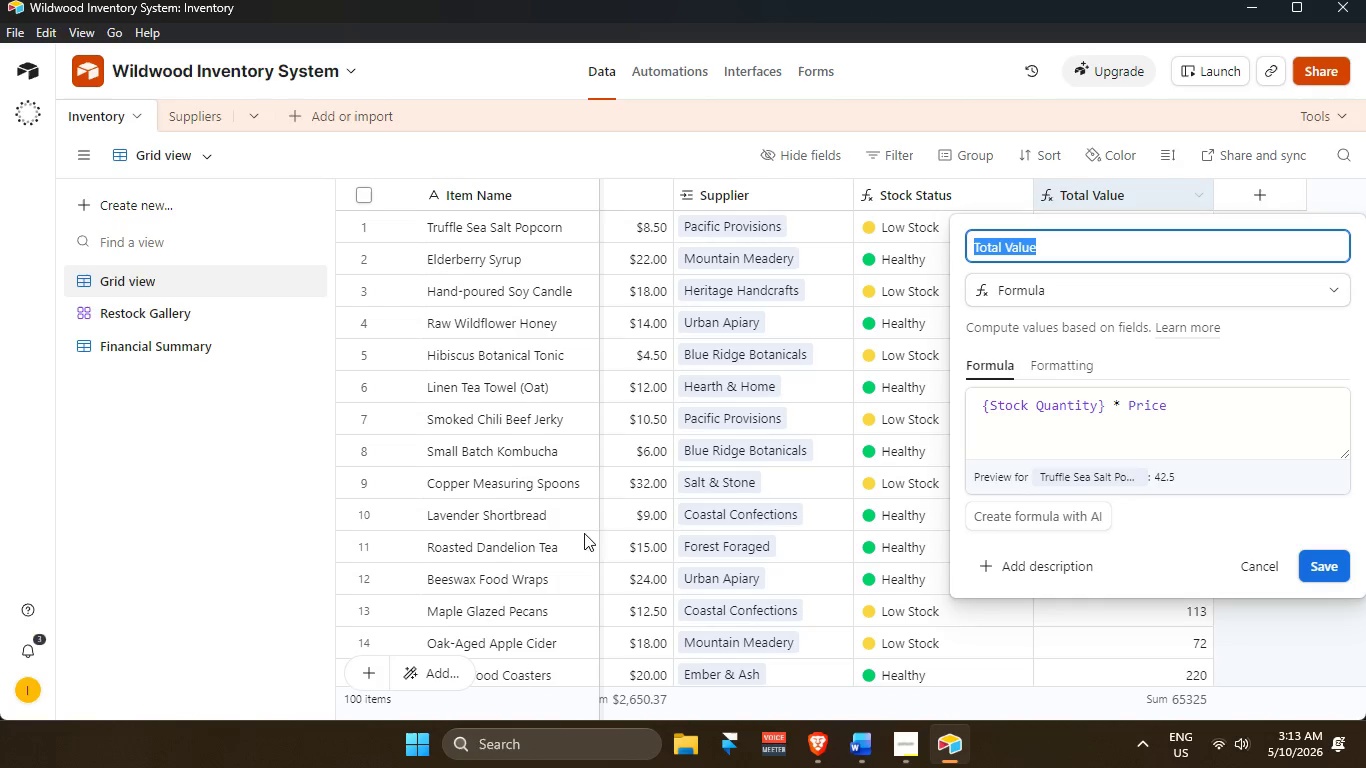 
left_click([275, 557])
 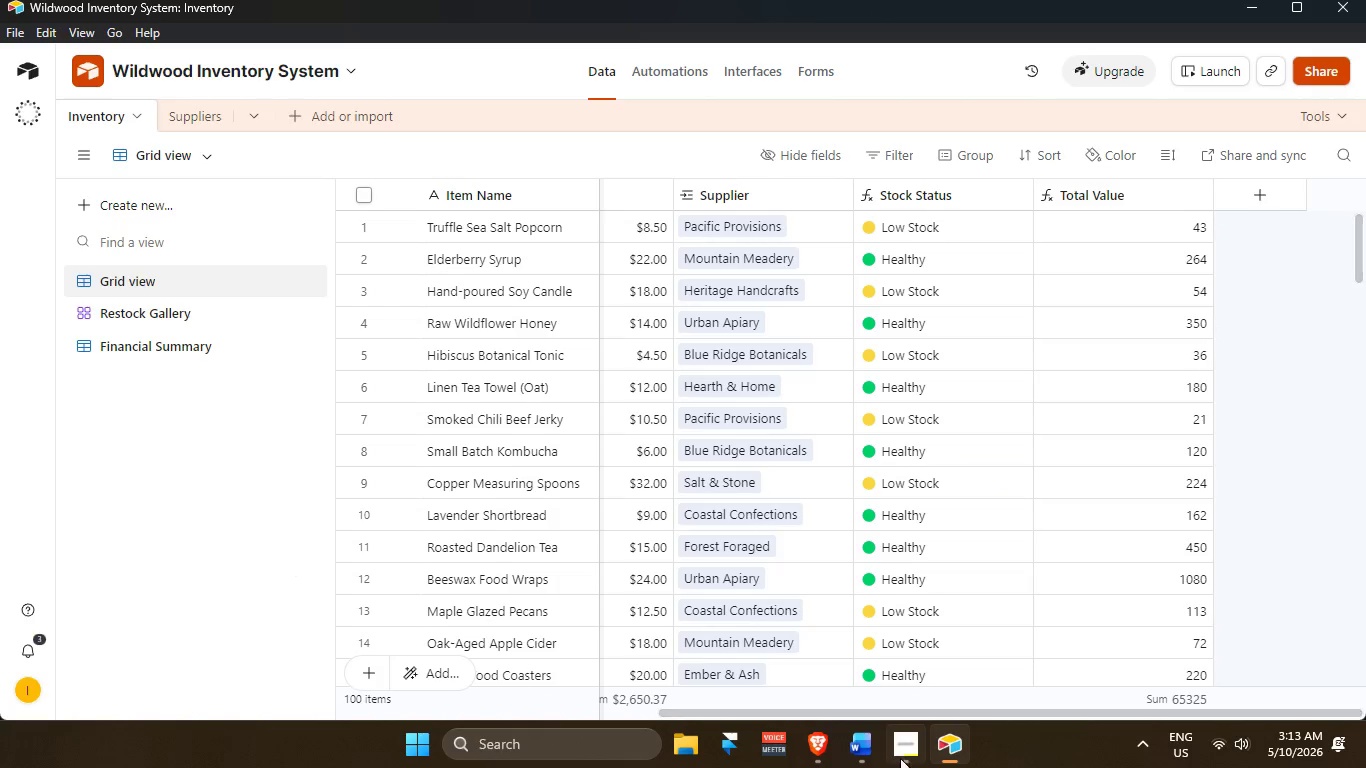 
left_click([899, 752])
 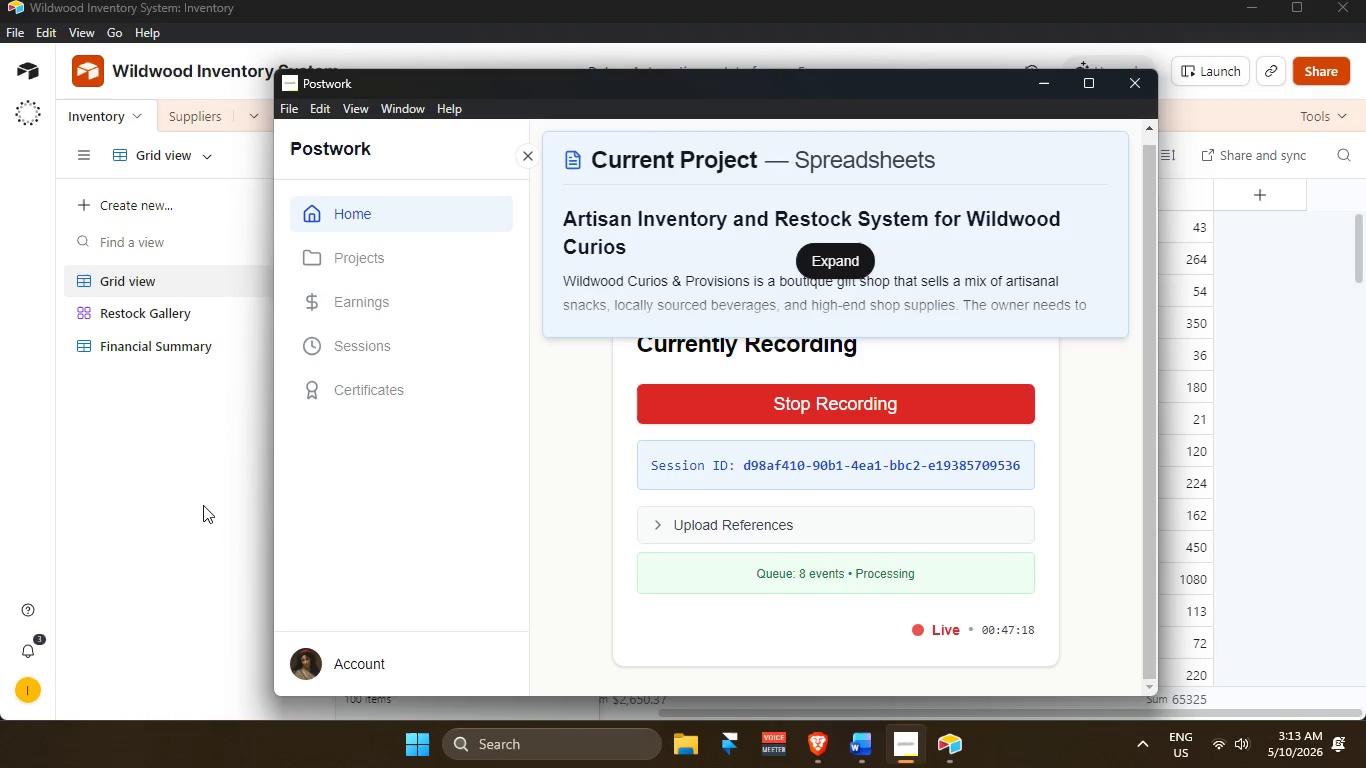 
left_click([203, 504])
 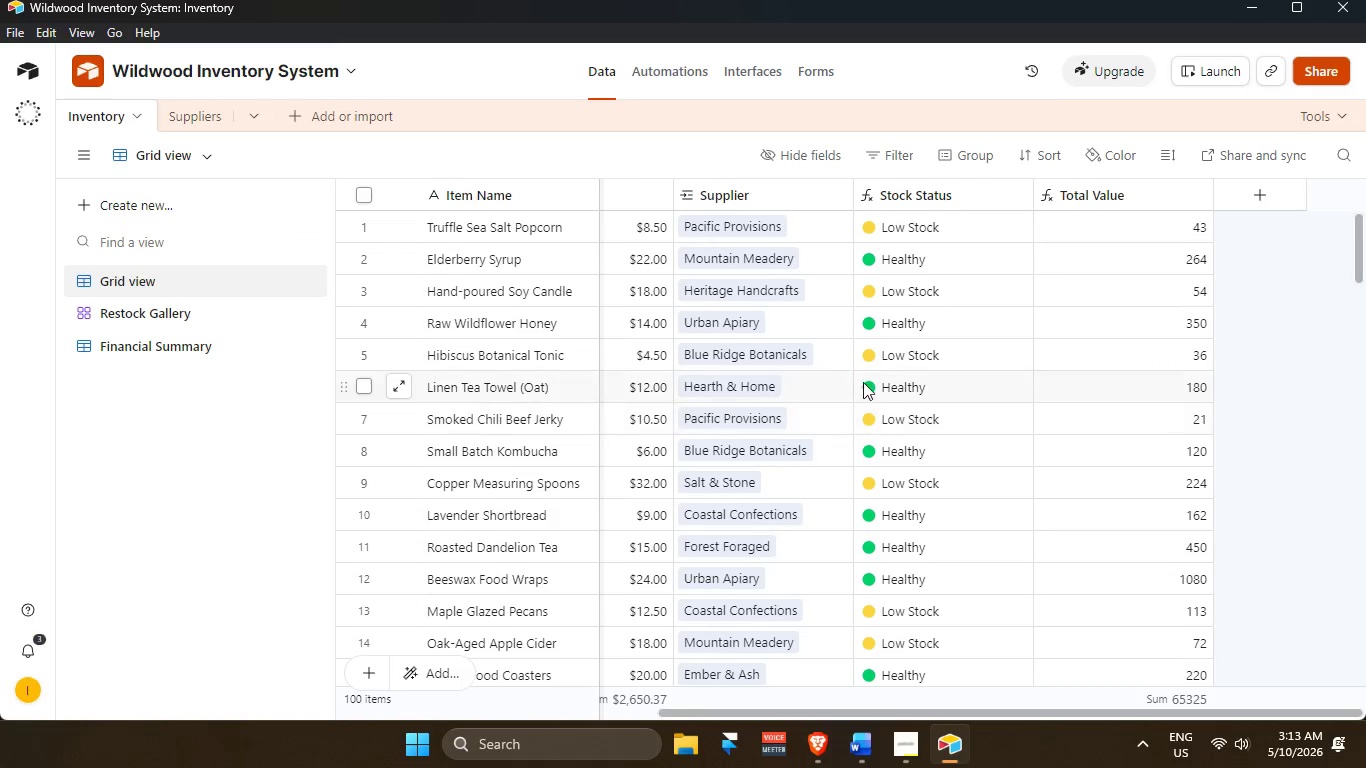 
scroll: coordinate [812, 382], scroll_direction: up, amount: 3.0
 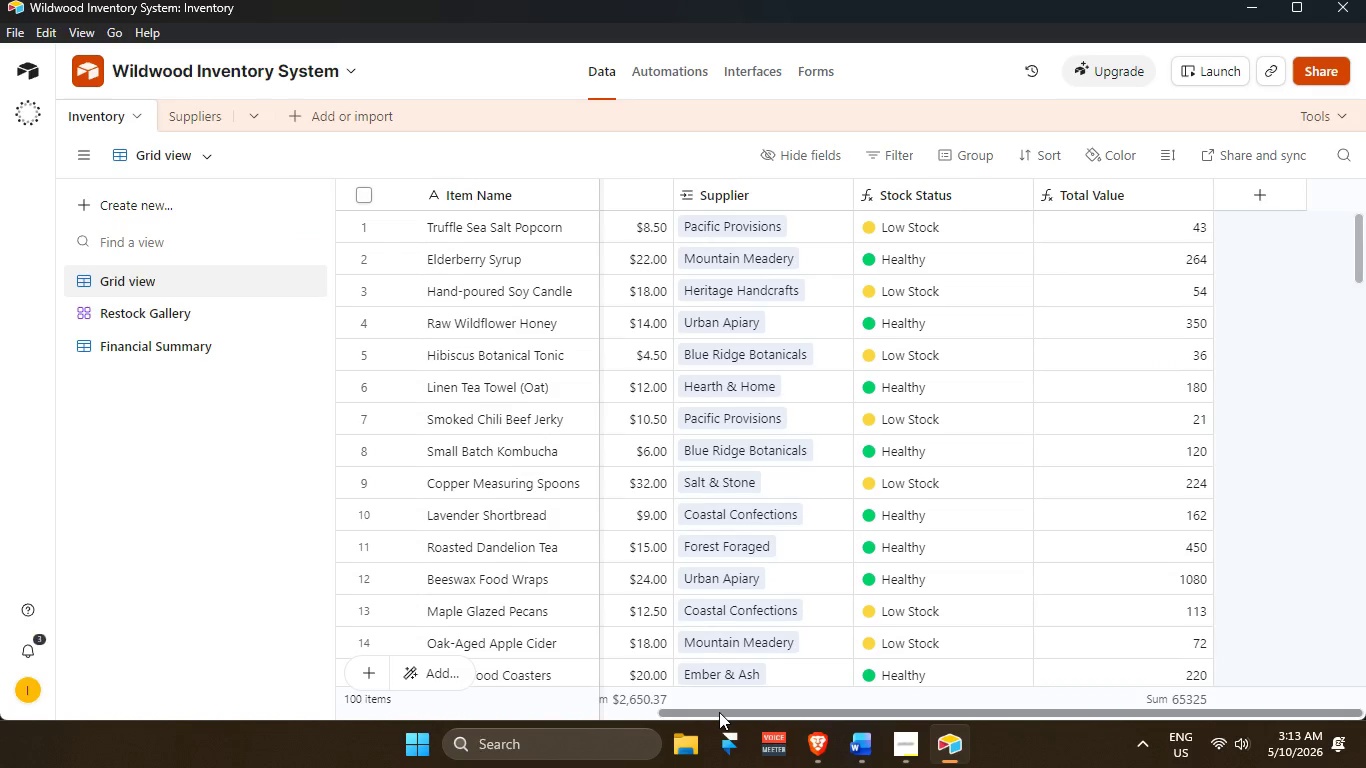 
left_click_drag(start_coordinate=[719, 712], to_coordinate=[457, 696])
 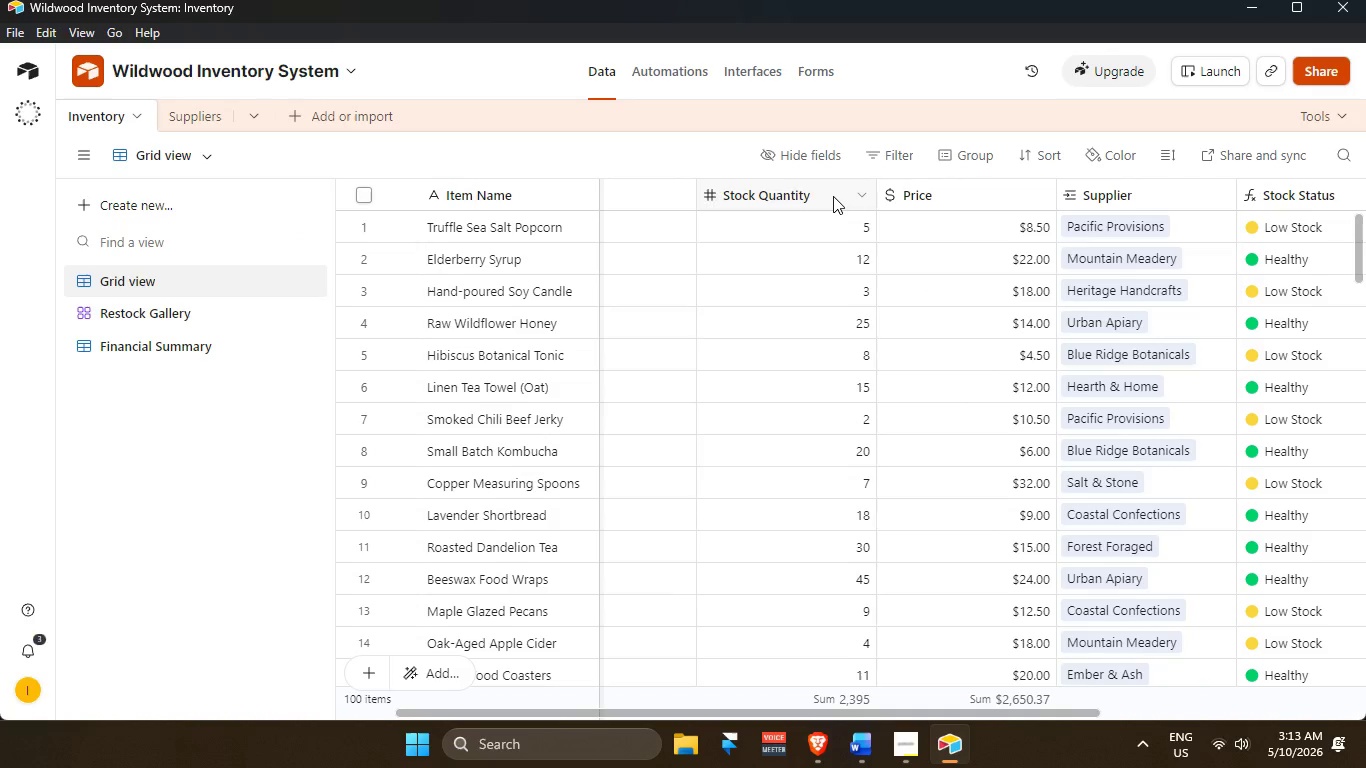 
double_click([833, 196])
 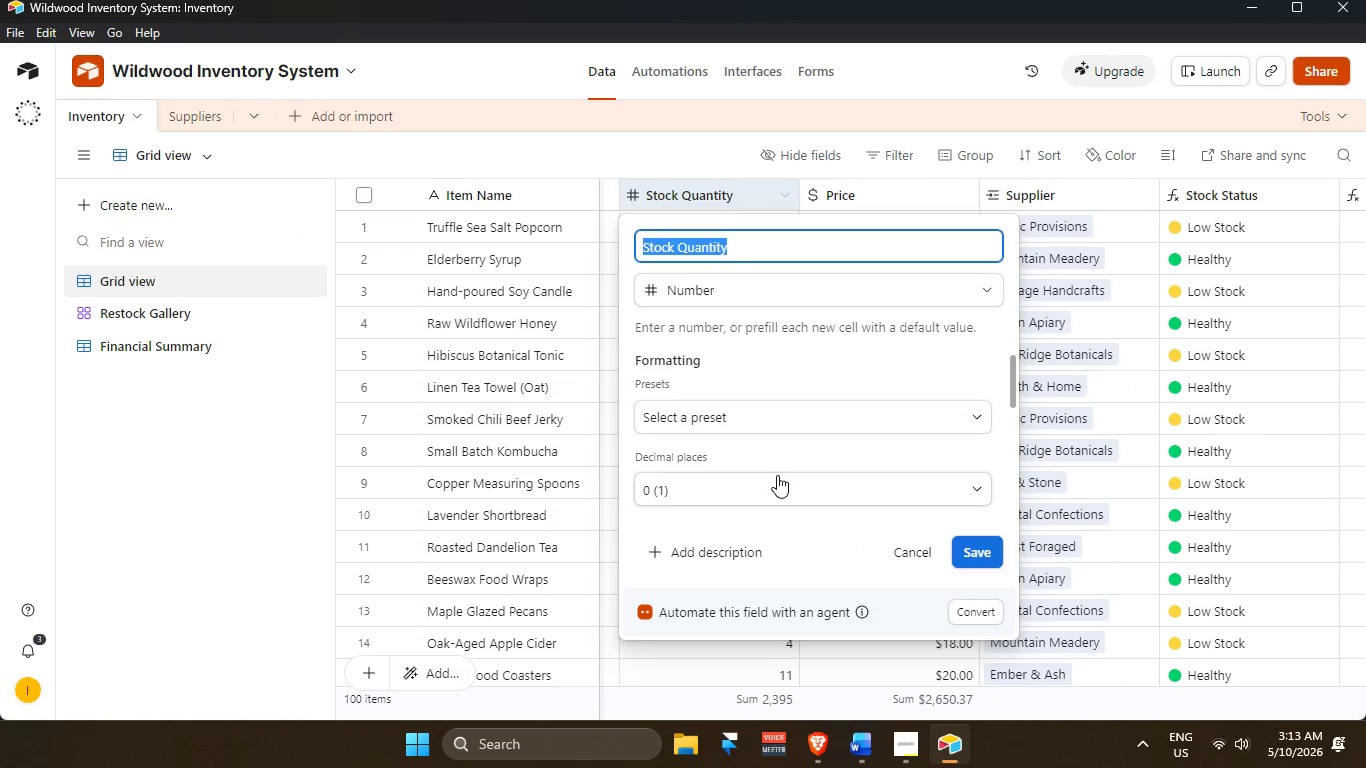 
scroll: coordinate [940, 546], scroll_direction: down, amount: 2.0
 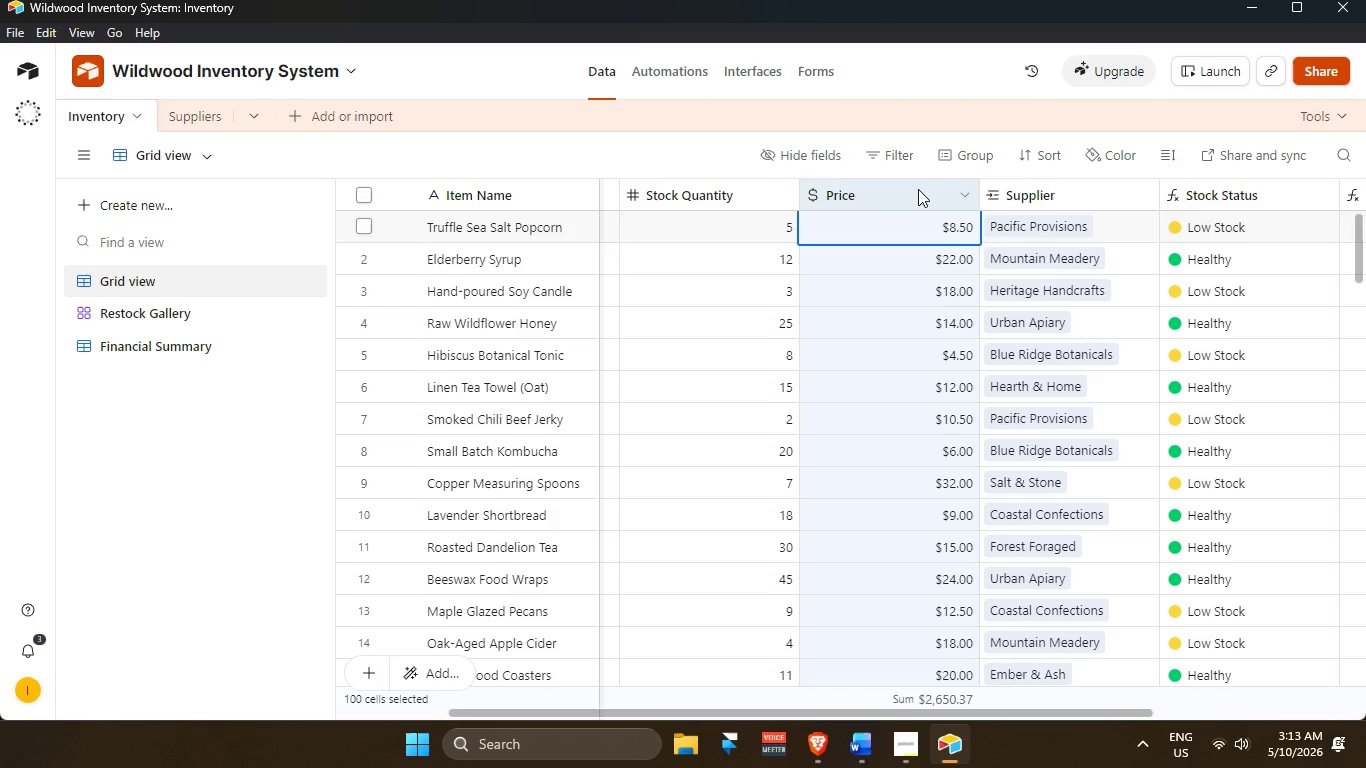 
double_click([918, 189])
 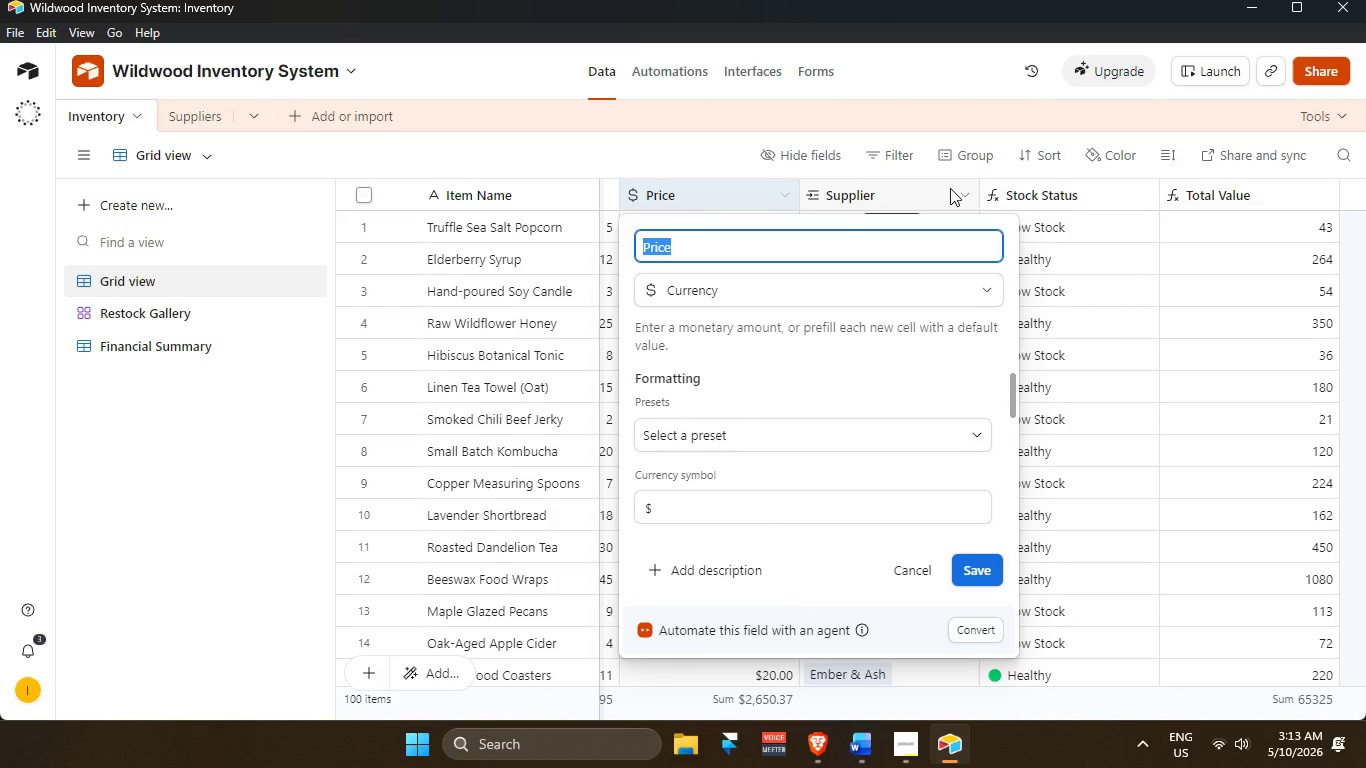 
scroll: coordinate [910, 404], scroll_direction: down, amount: 3.0